 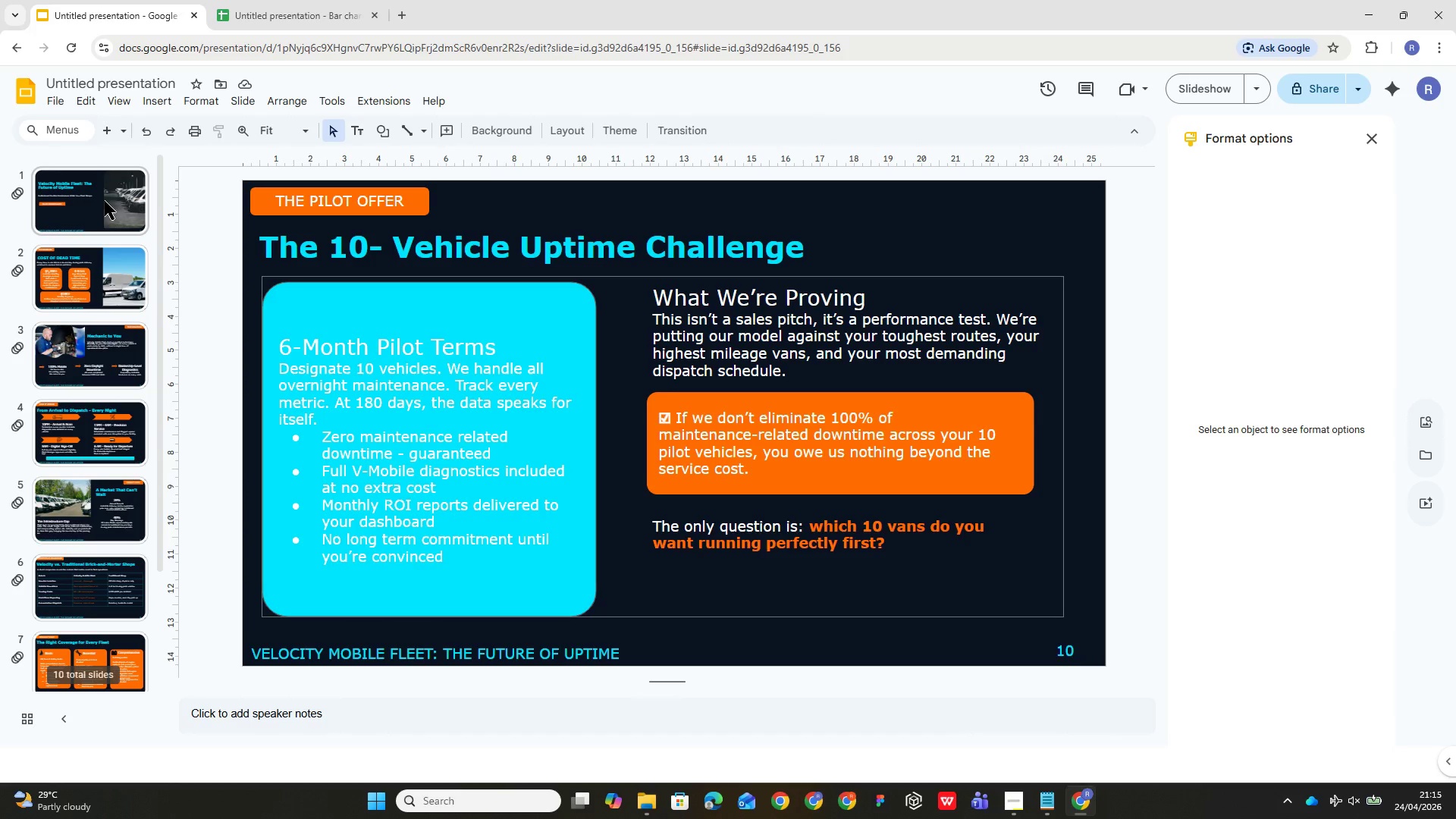 
left_click([104, 202])
 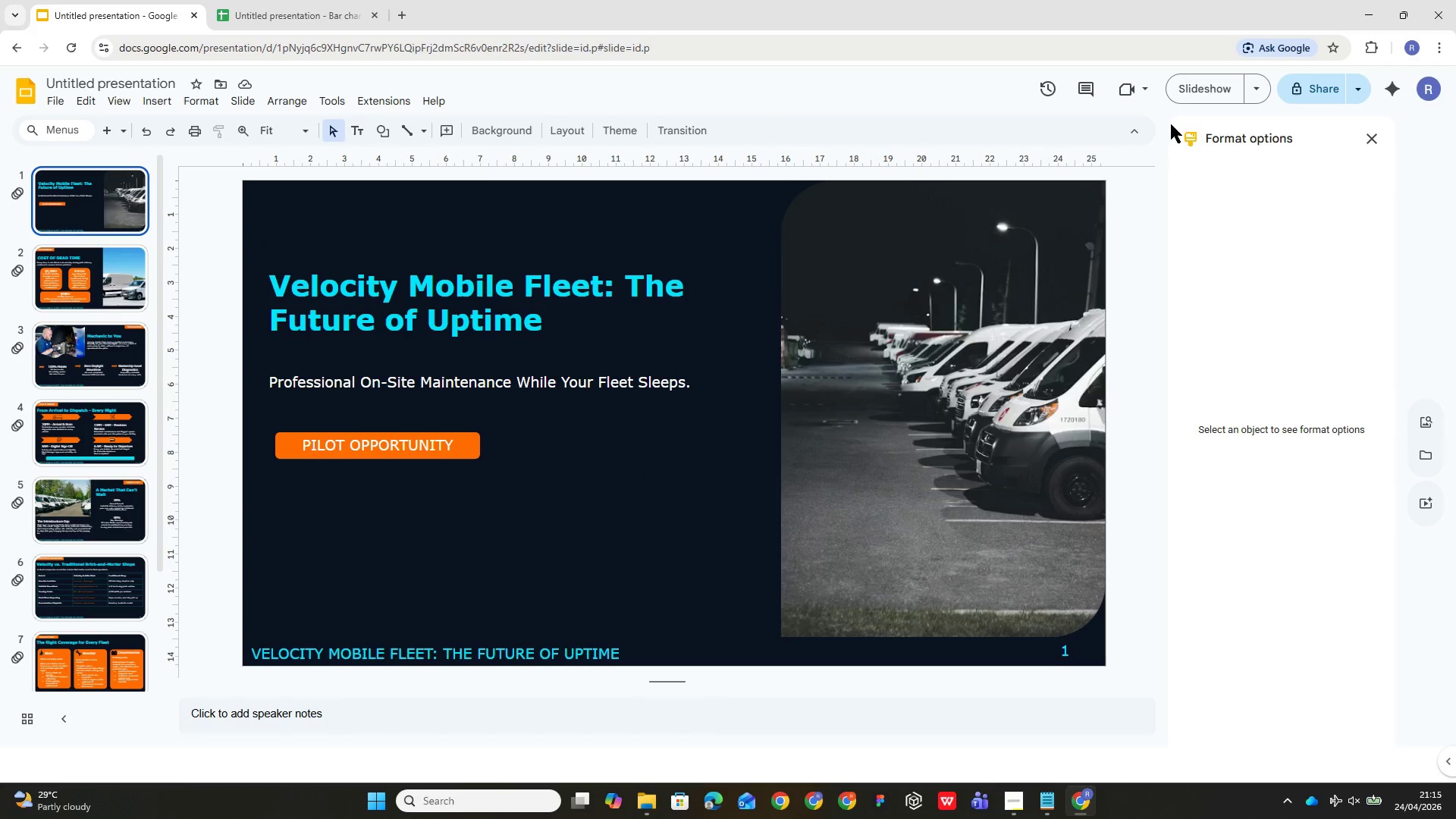 
scroll: coordinate [108, 180], scroll_direction: up, amount: 24.0
 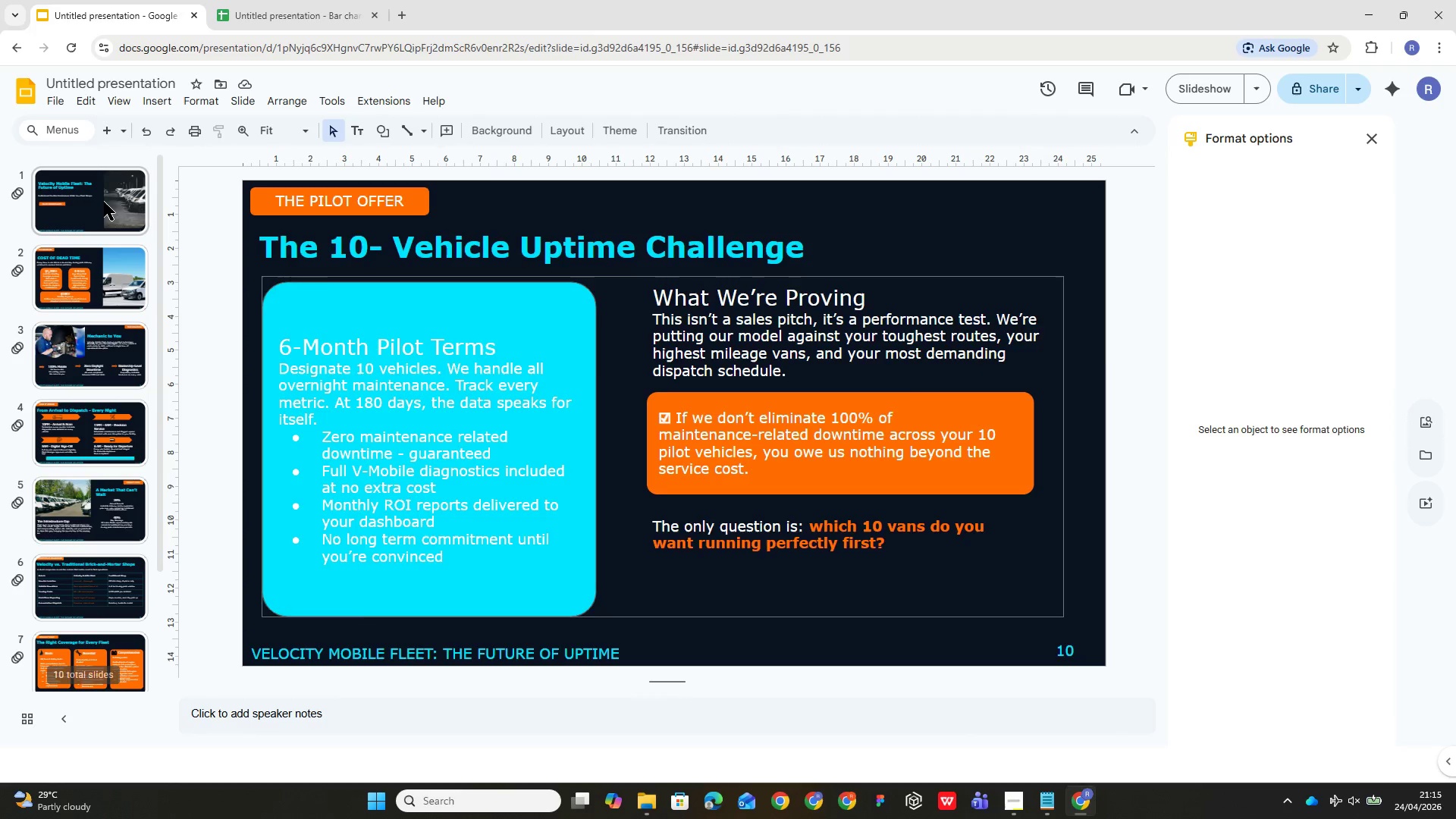 
left_click([1216, 76])
 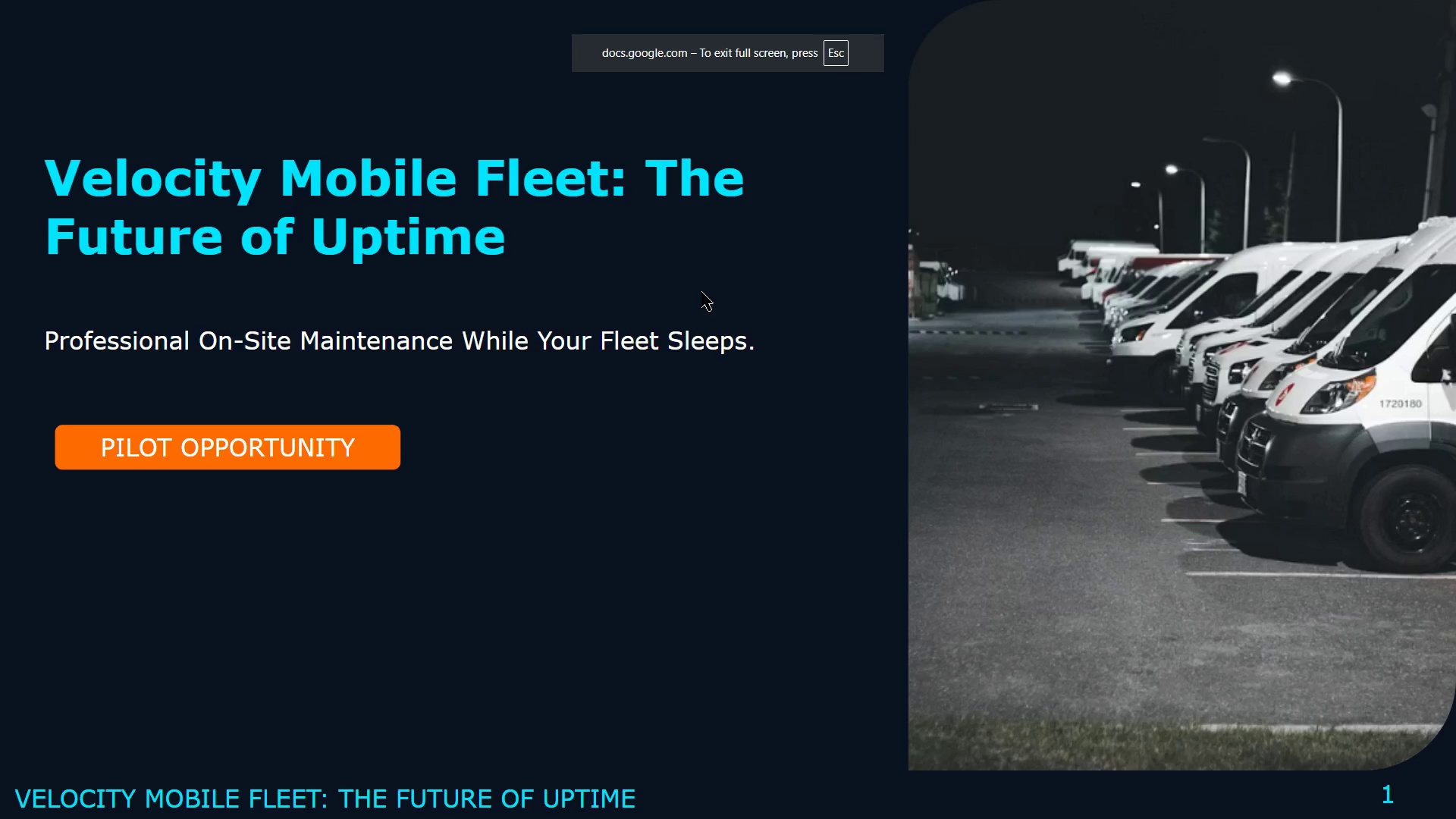 
key(ArrowRight)
 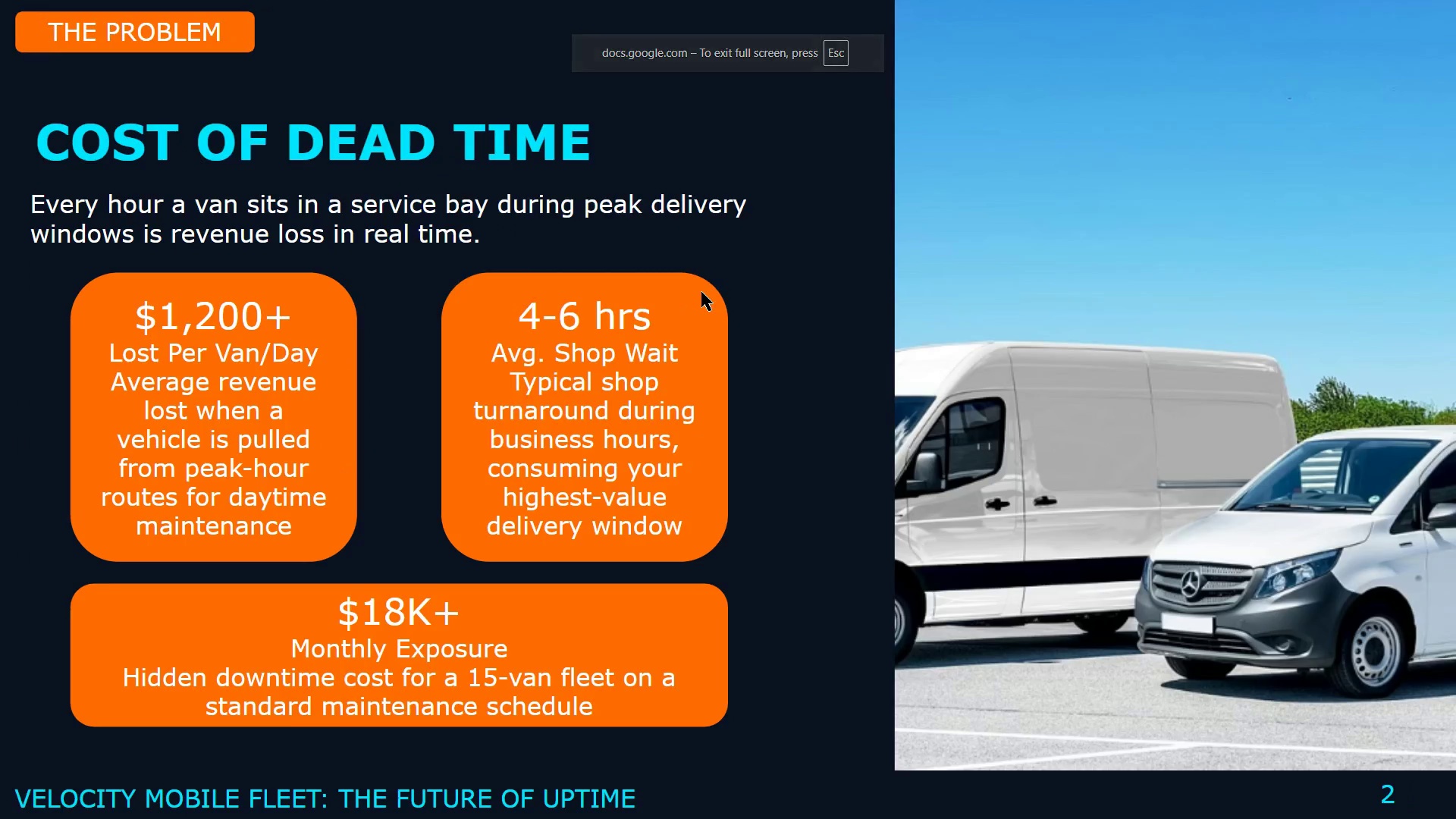 
key(ArrowRight)
 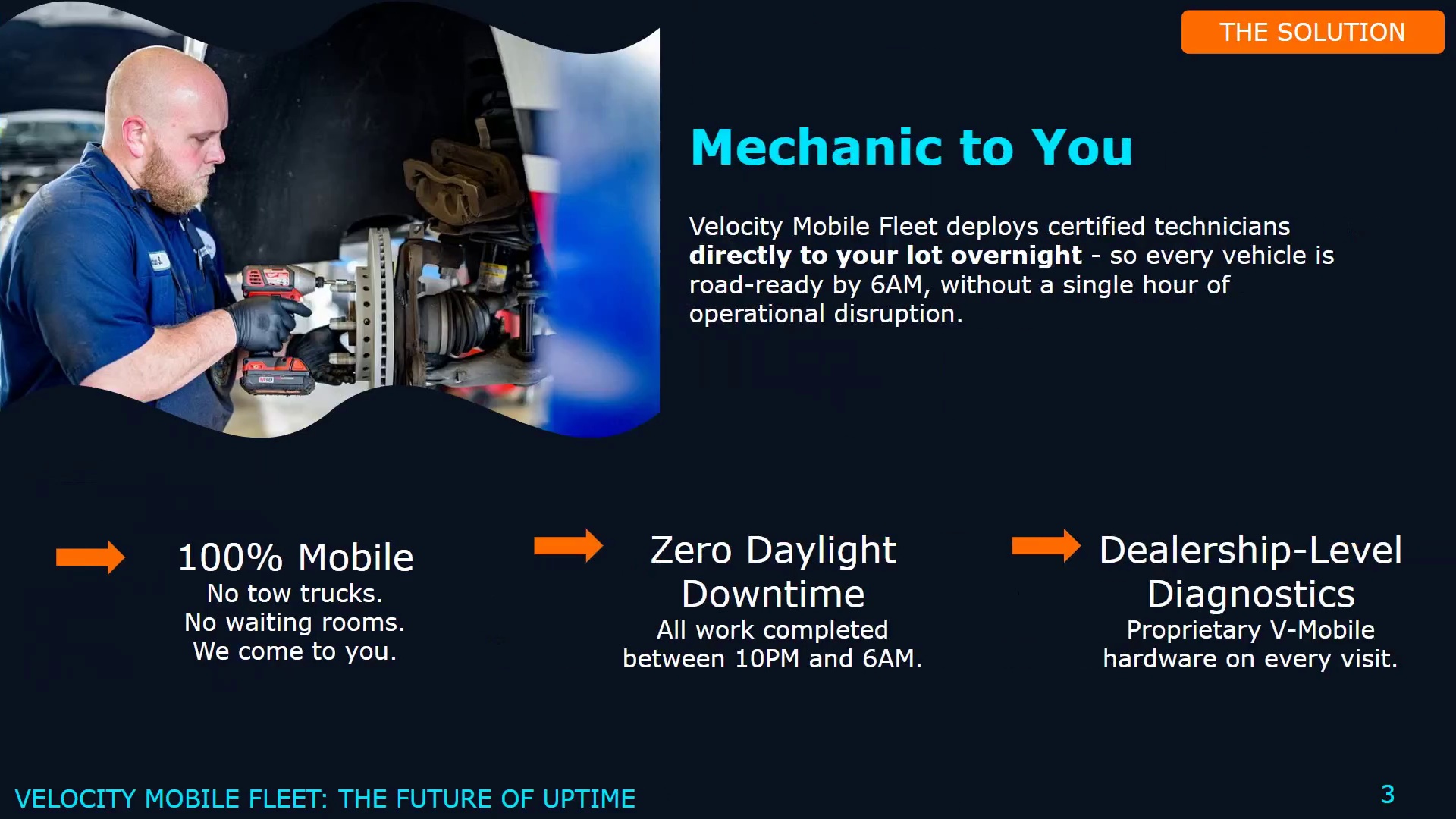 
key(ArrowRight)
 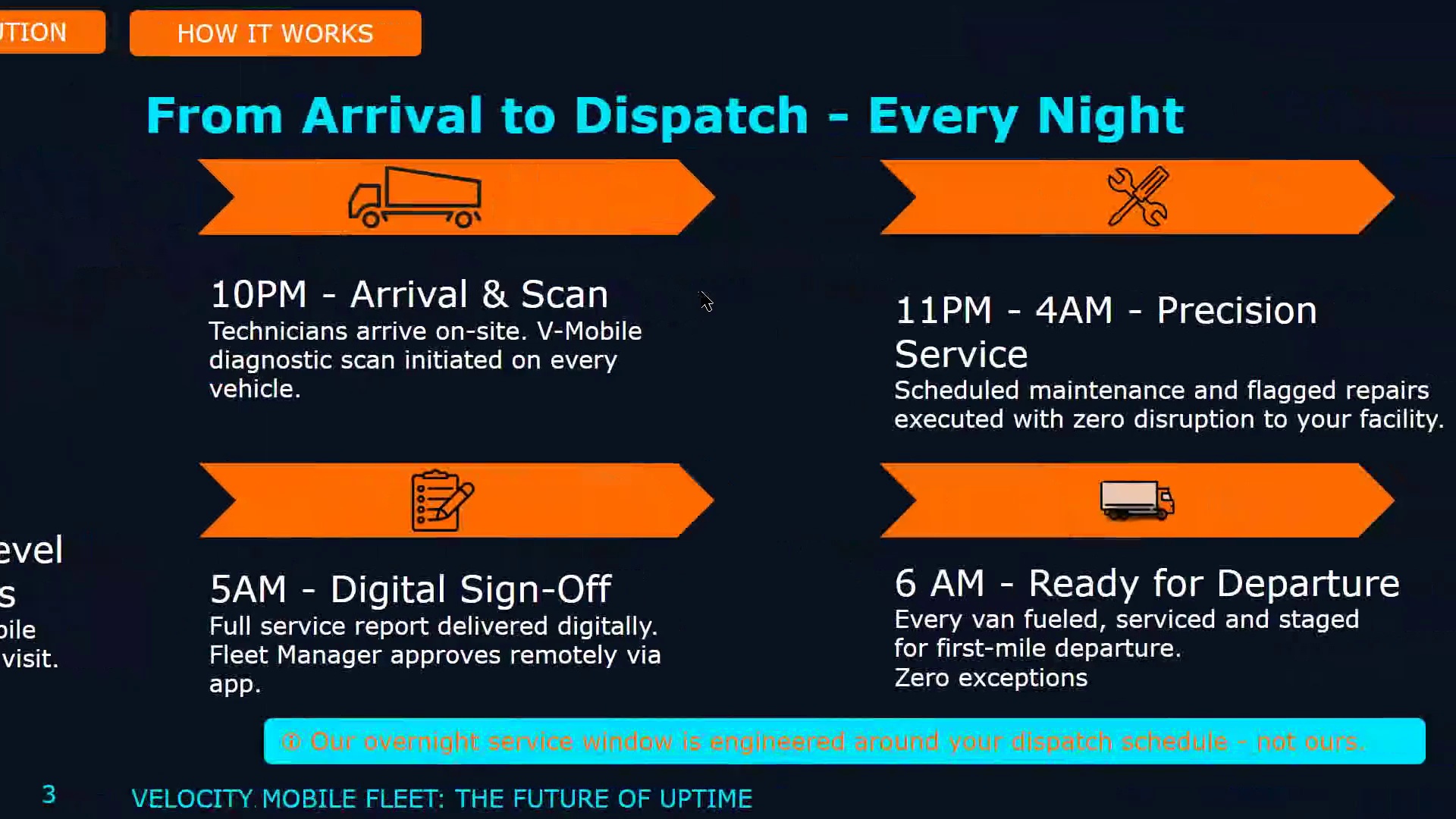 
key(ArrowRight)
 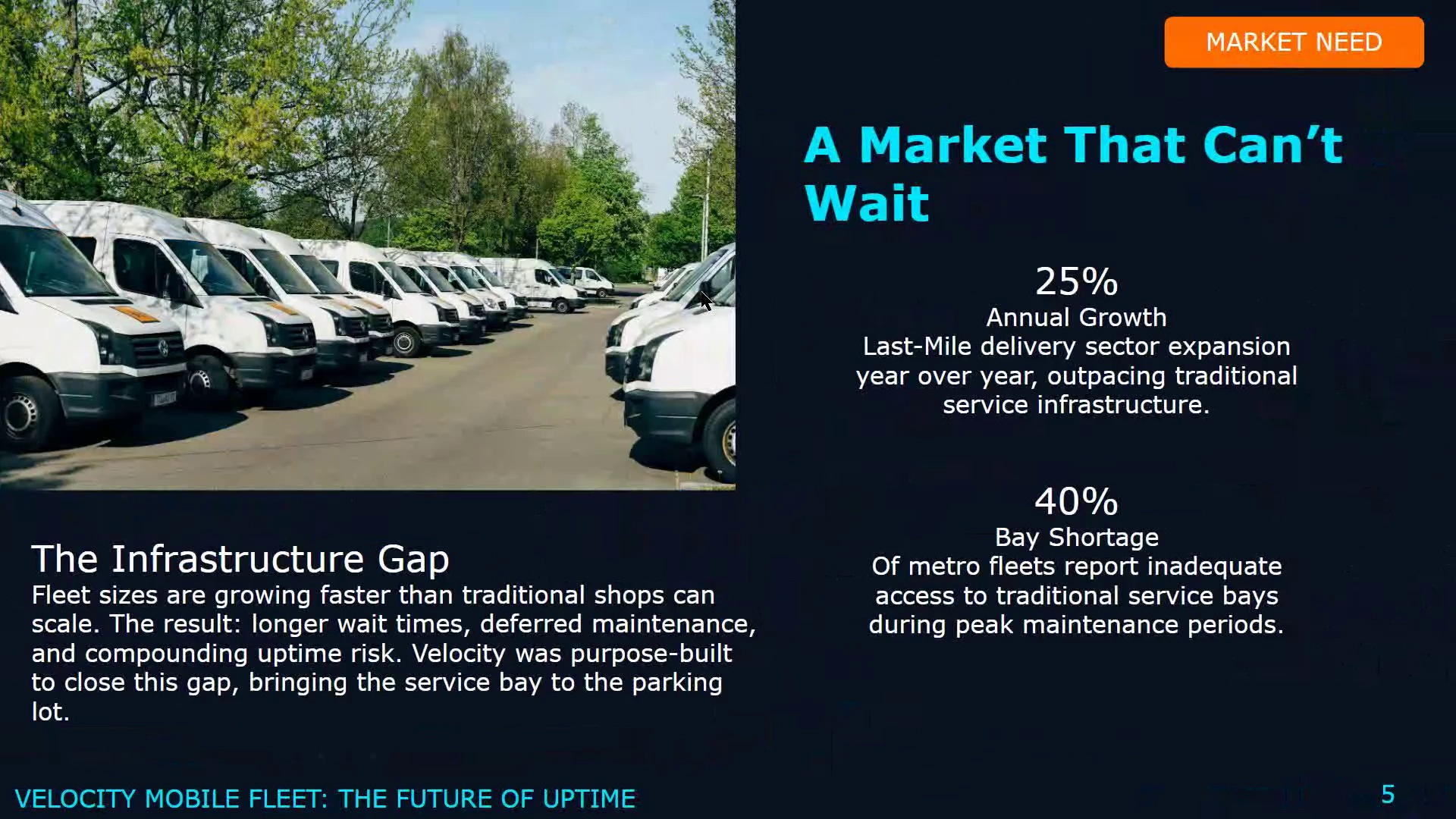 
key(ArrowRight)
 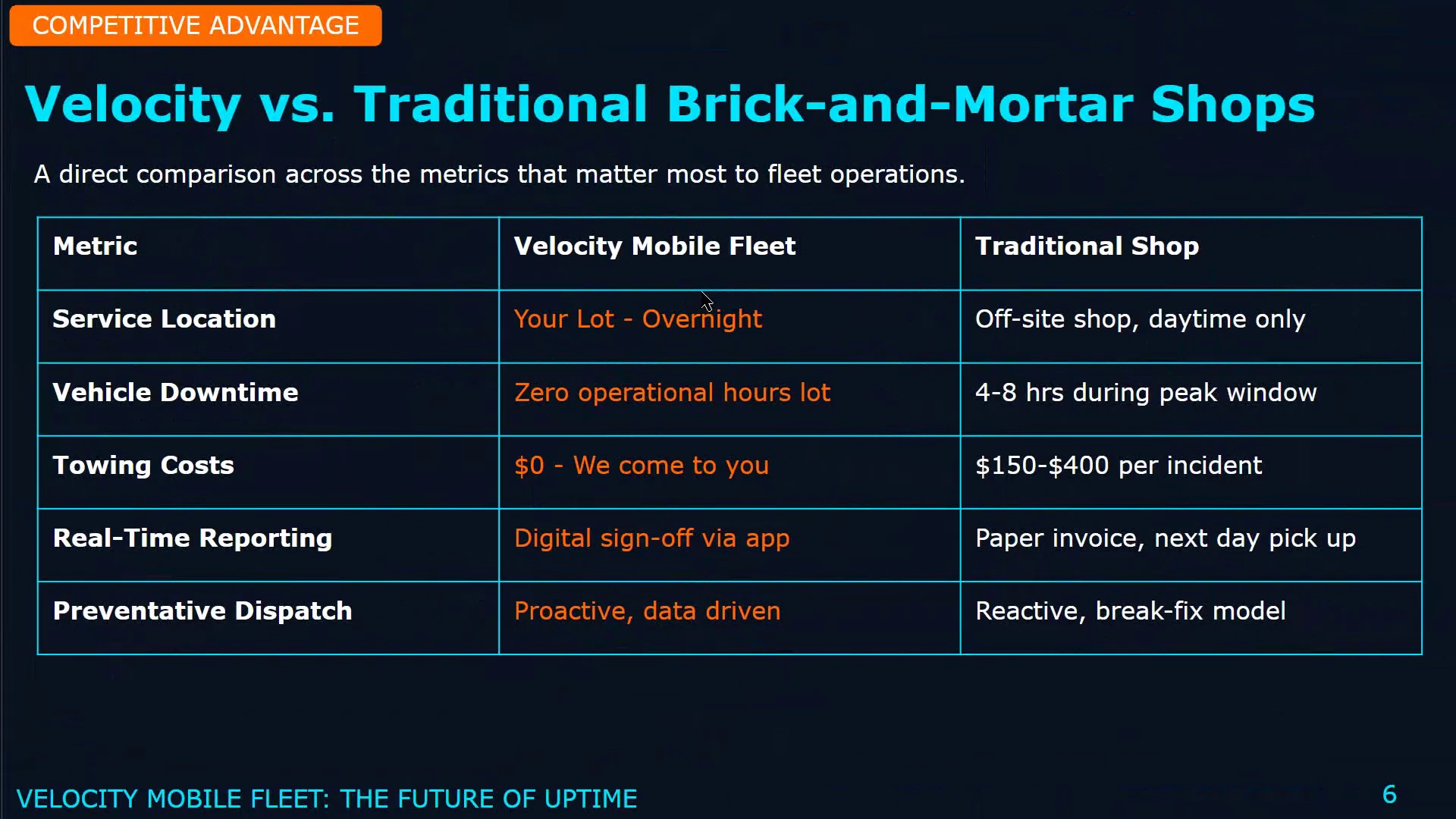 
key(ArrowRight)
 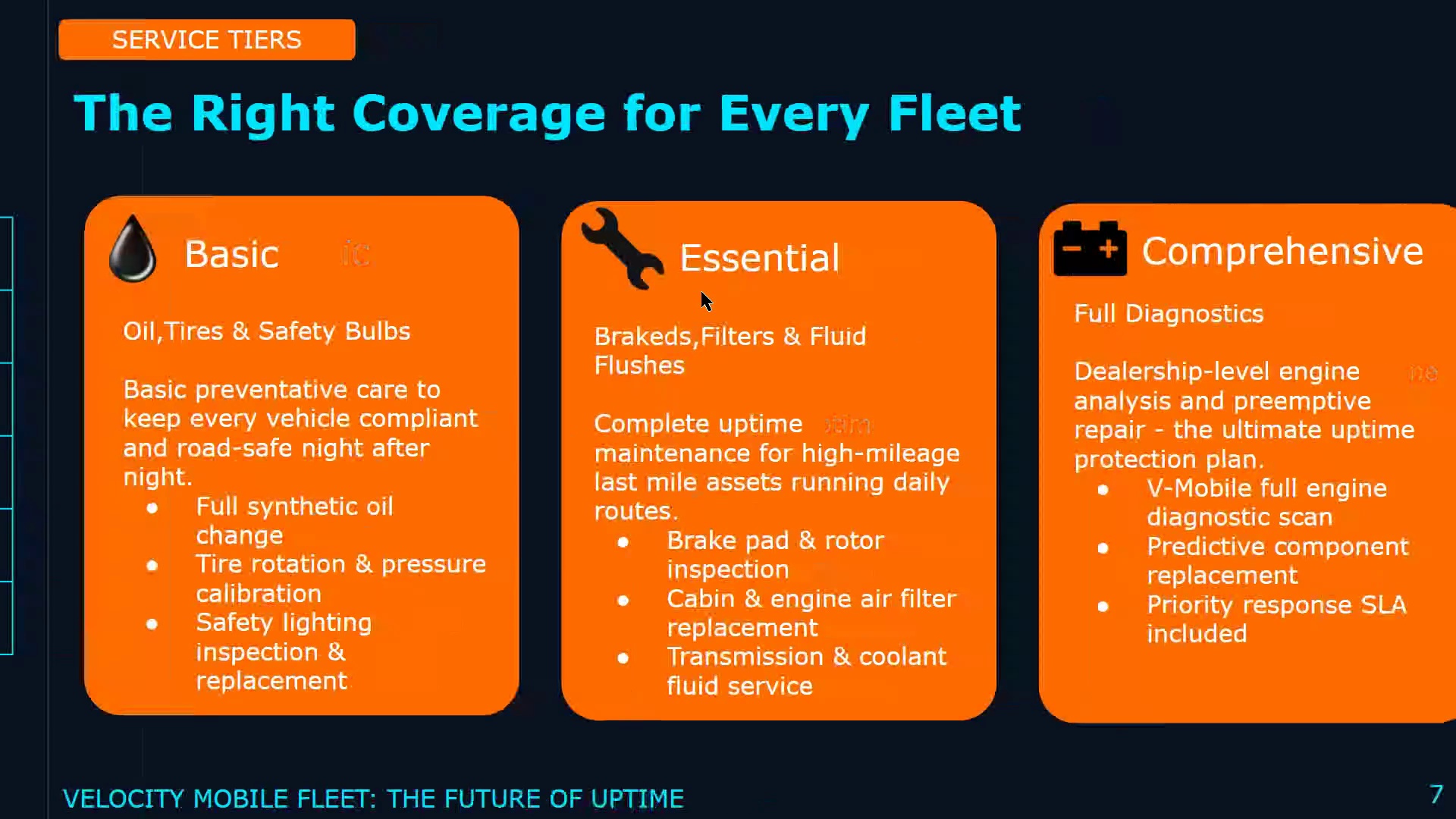 
key(ArrowRight)
 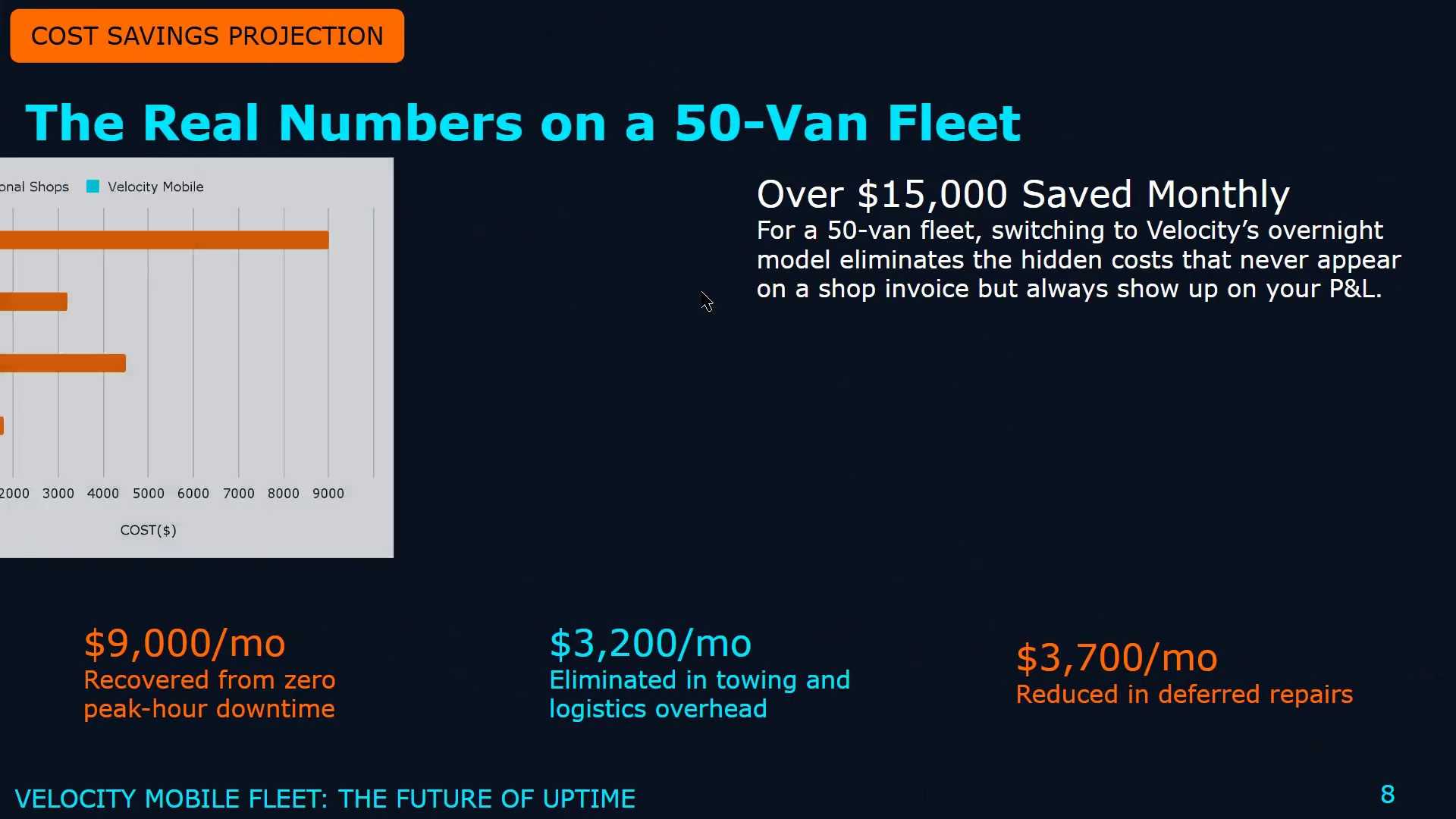 
key(ArrowRight)
 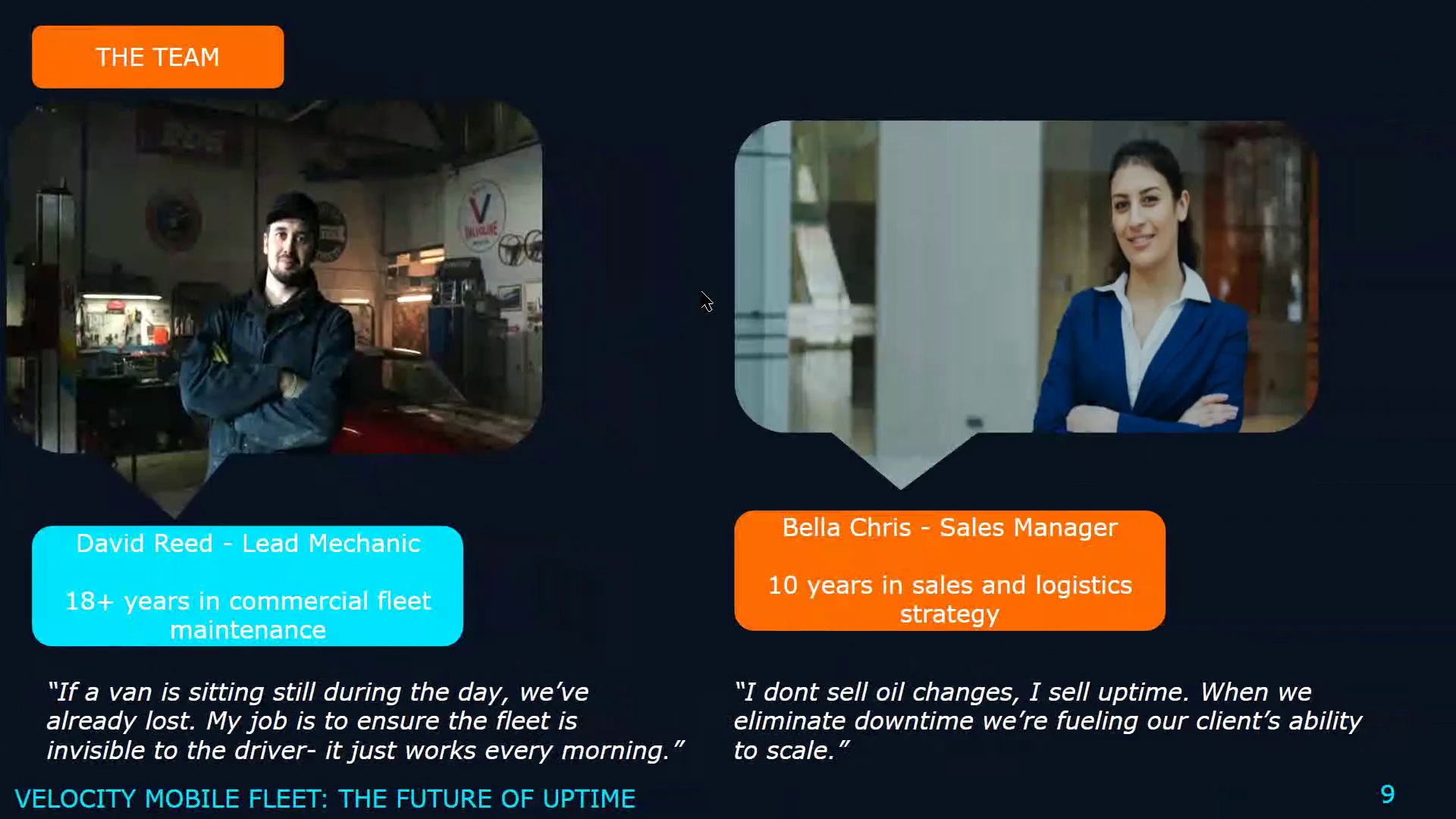 
key(ArrowRight)
 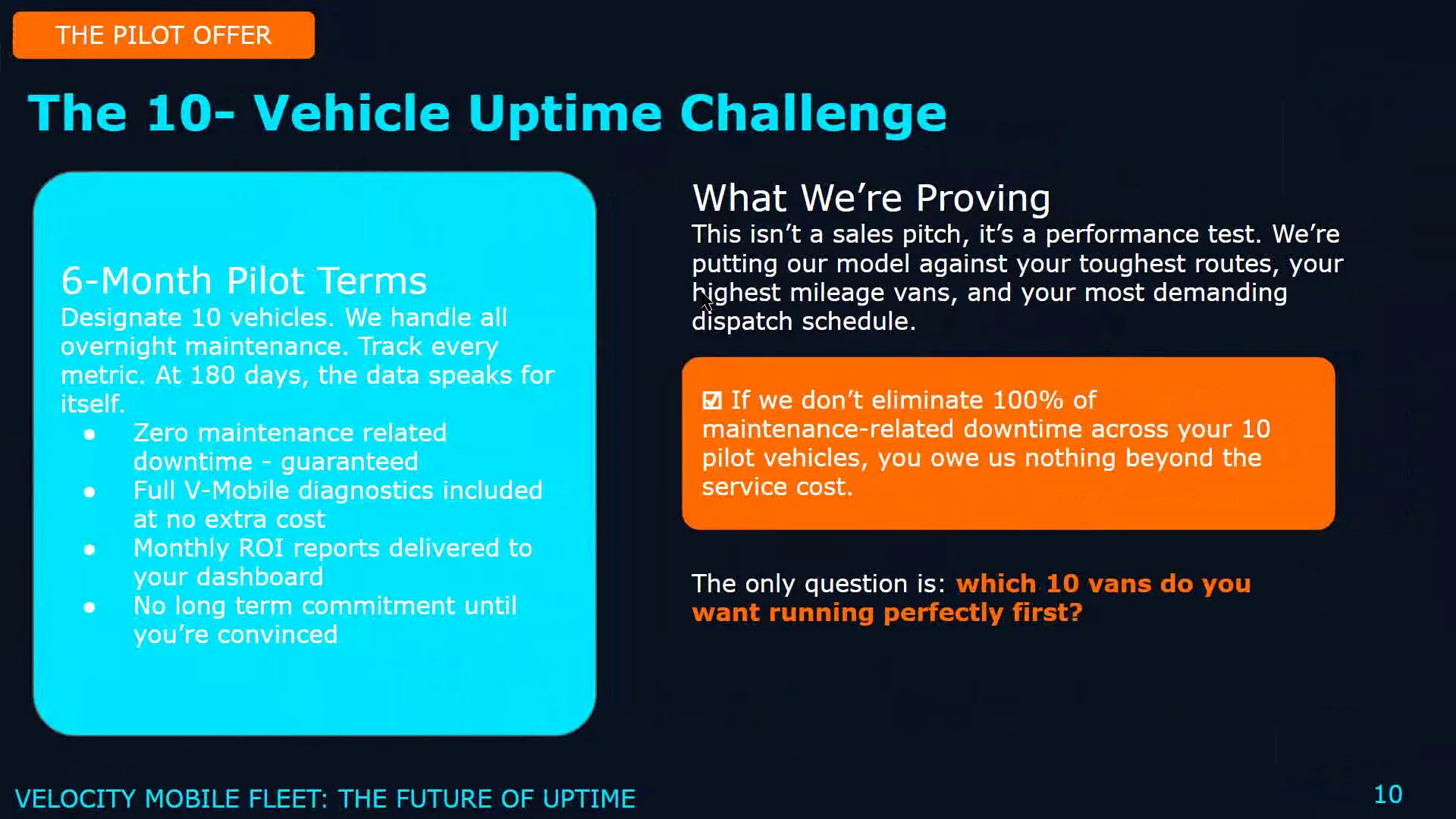 
key(ArrowRight)
 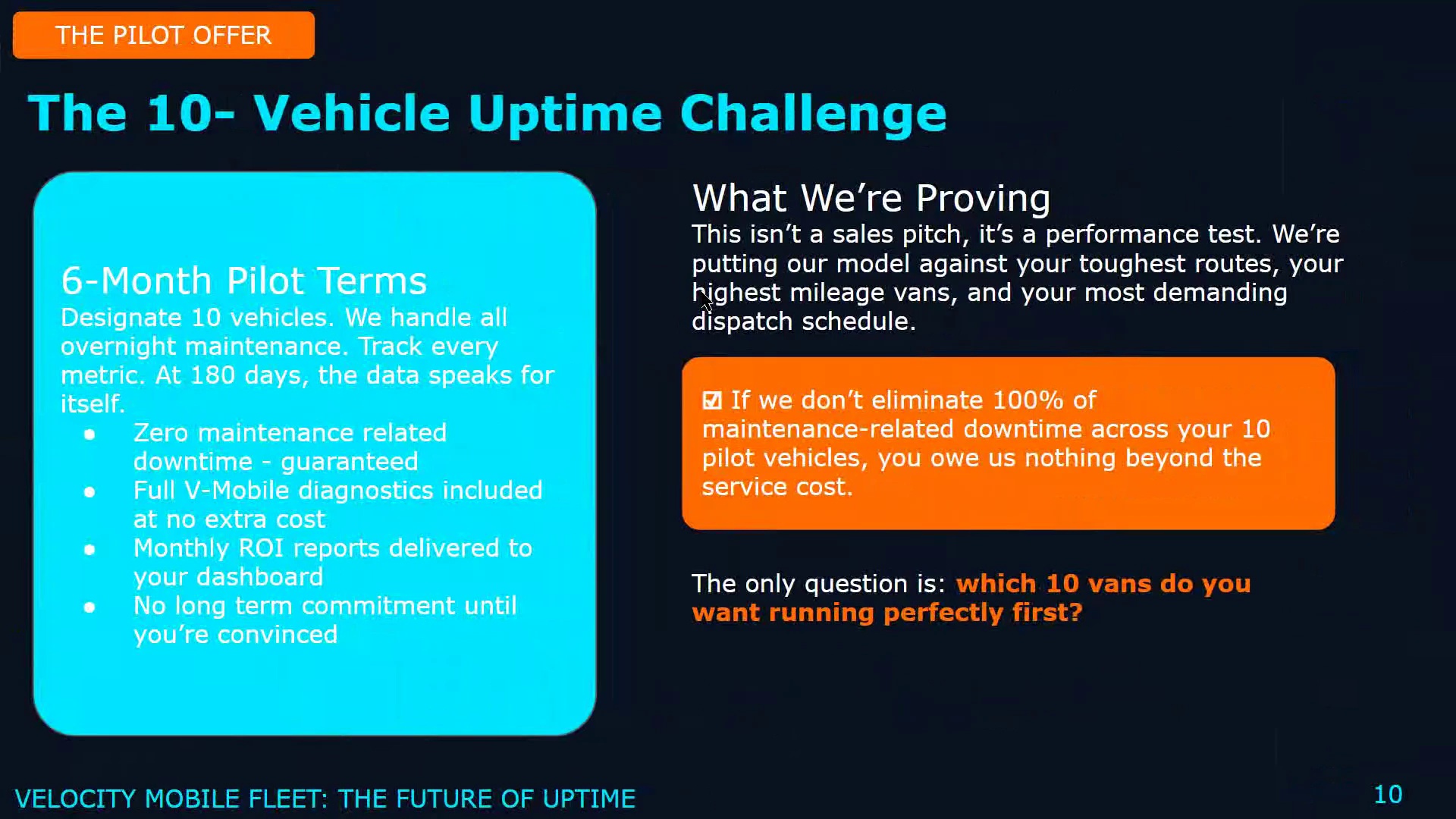 
key(ArrowRight)
 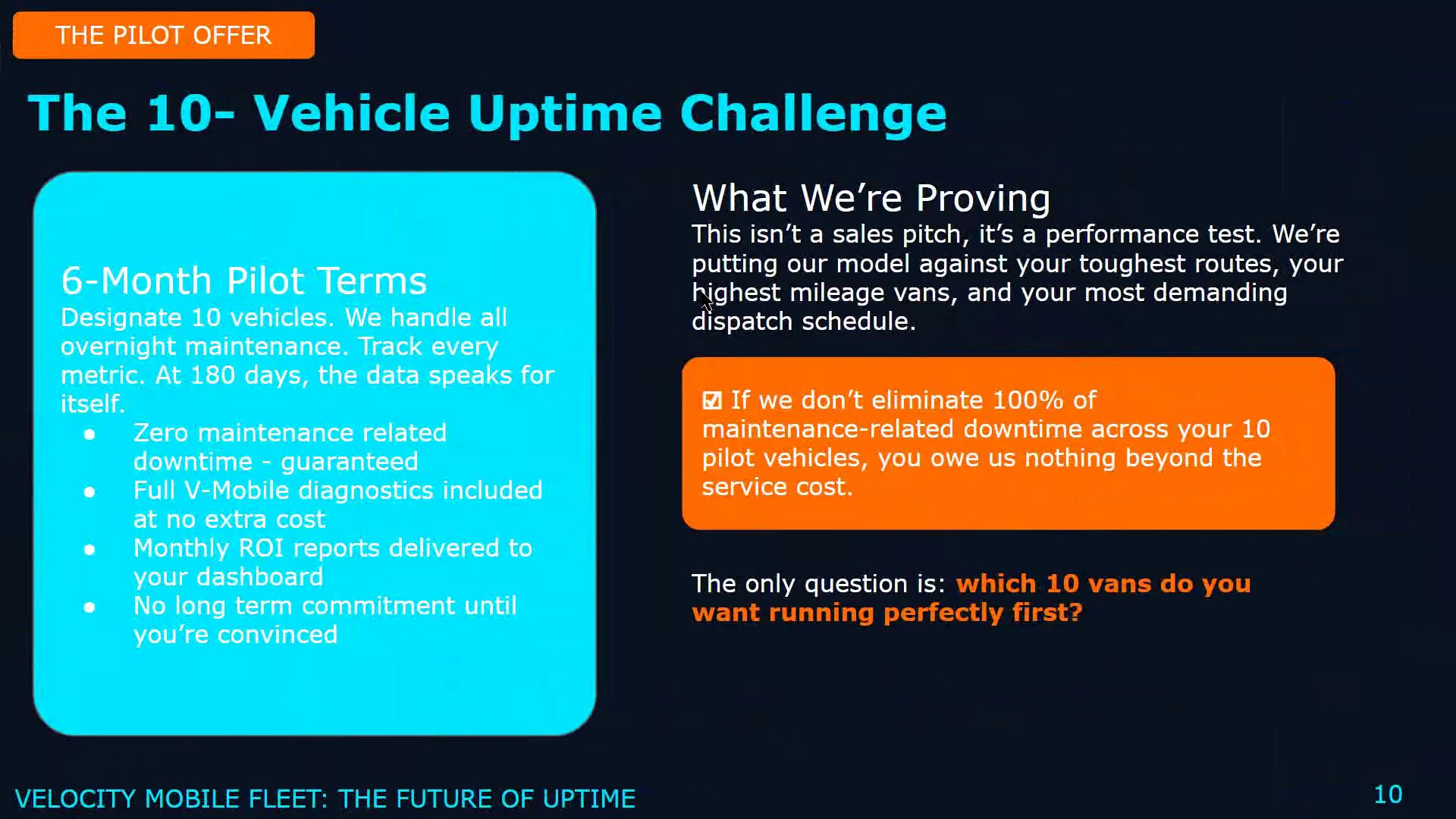 
key(Escape)
 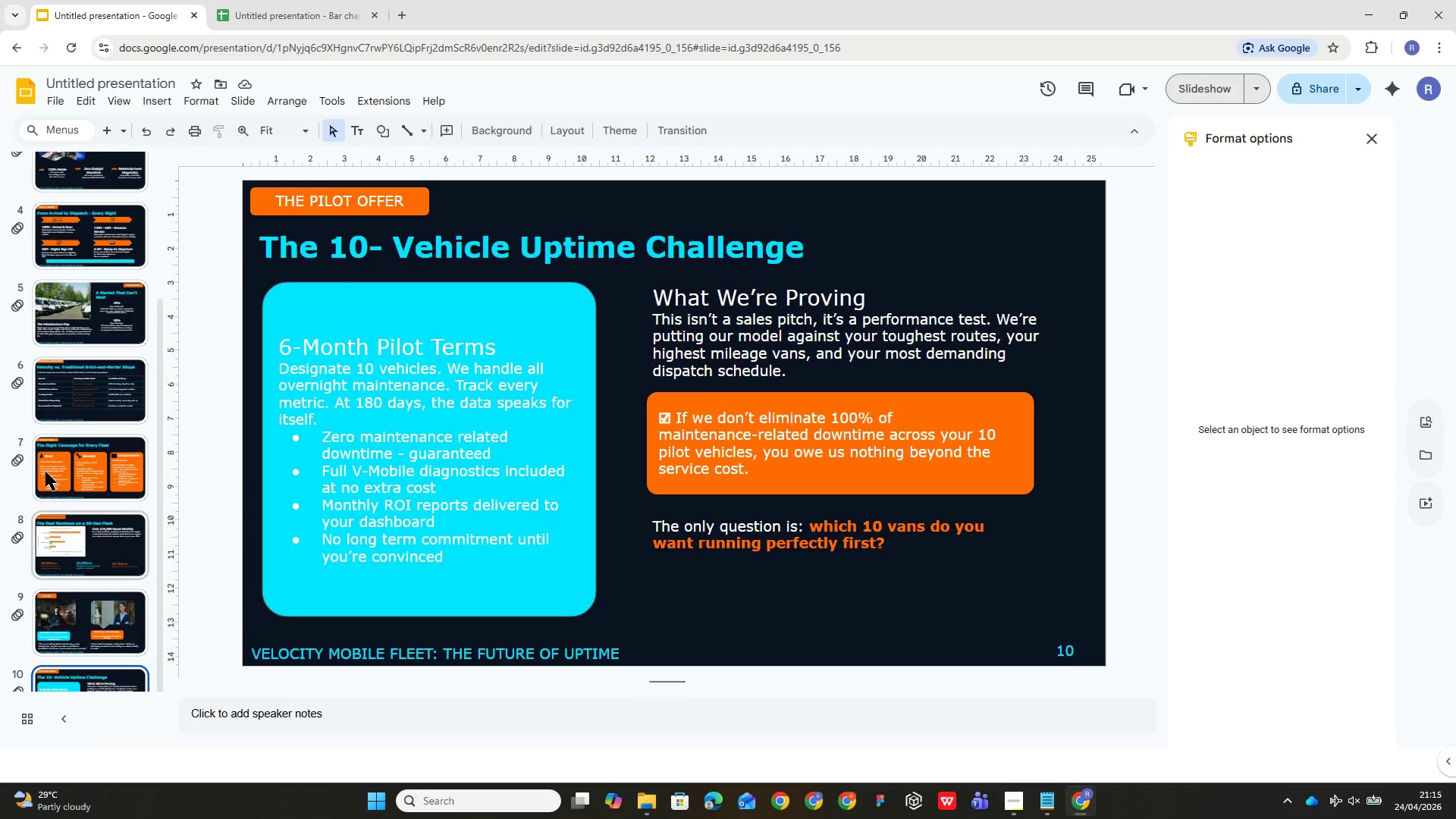 
scroll: coordinate [136, 375], scroll_direction: up, amount: 62.0
 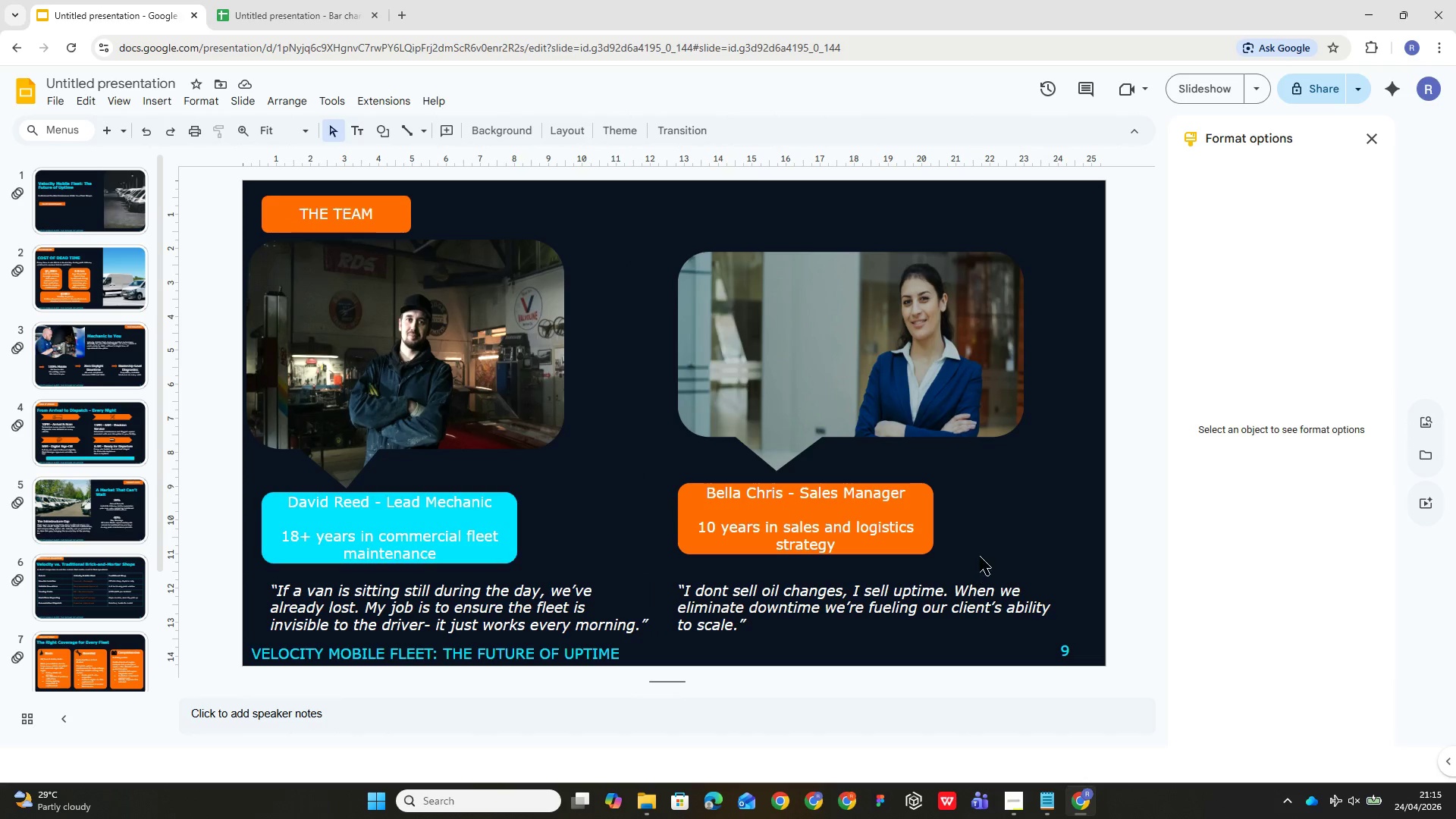 